 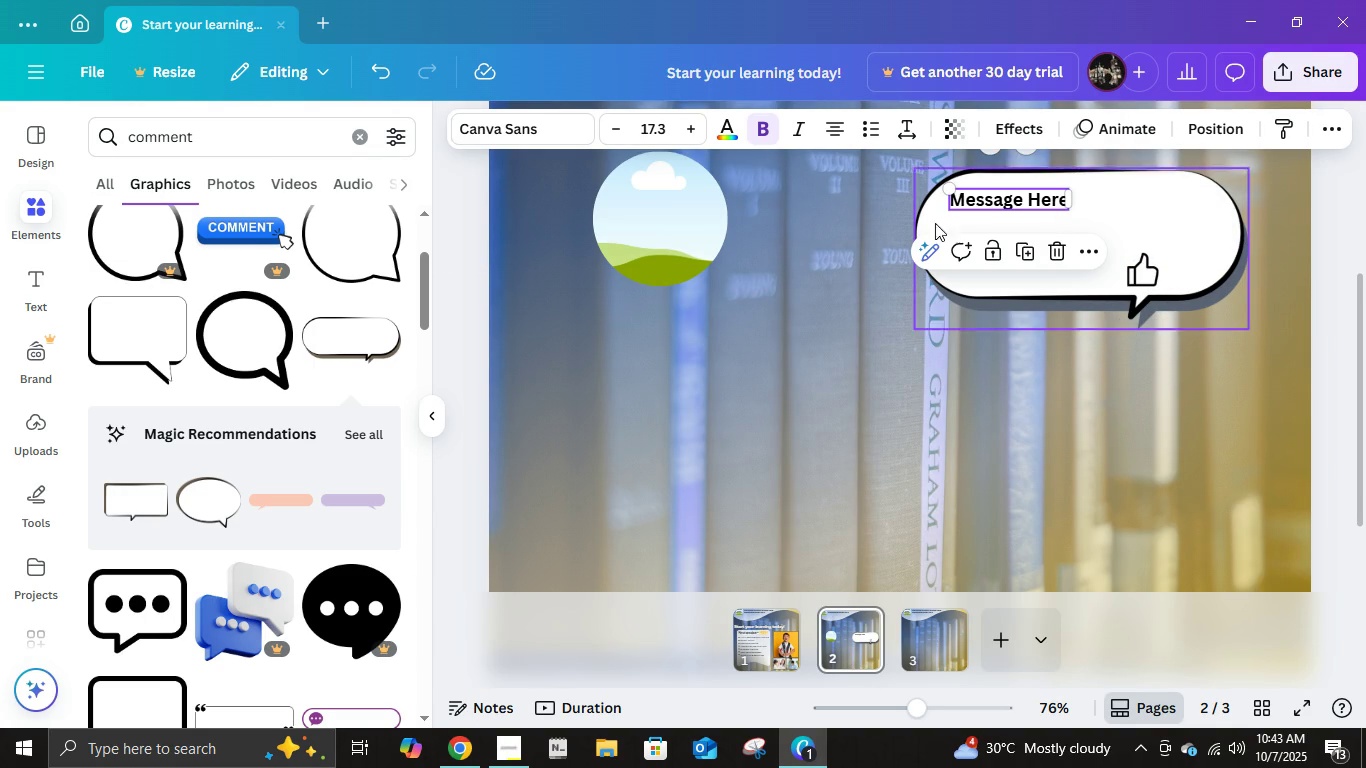 
left_click([760, 122])
 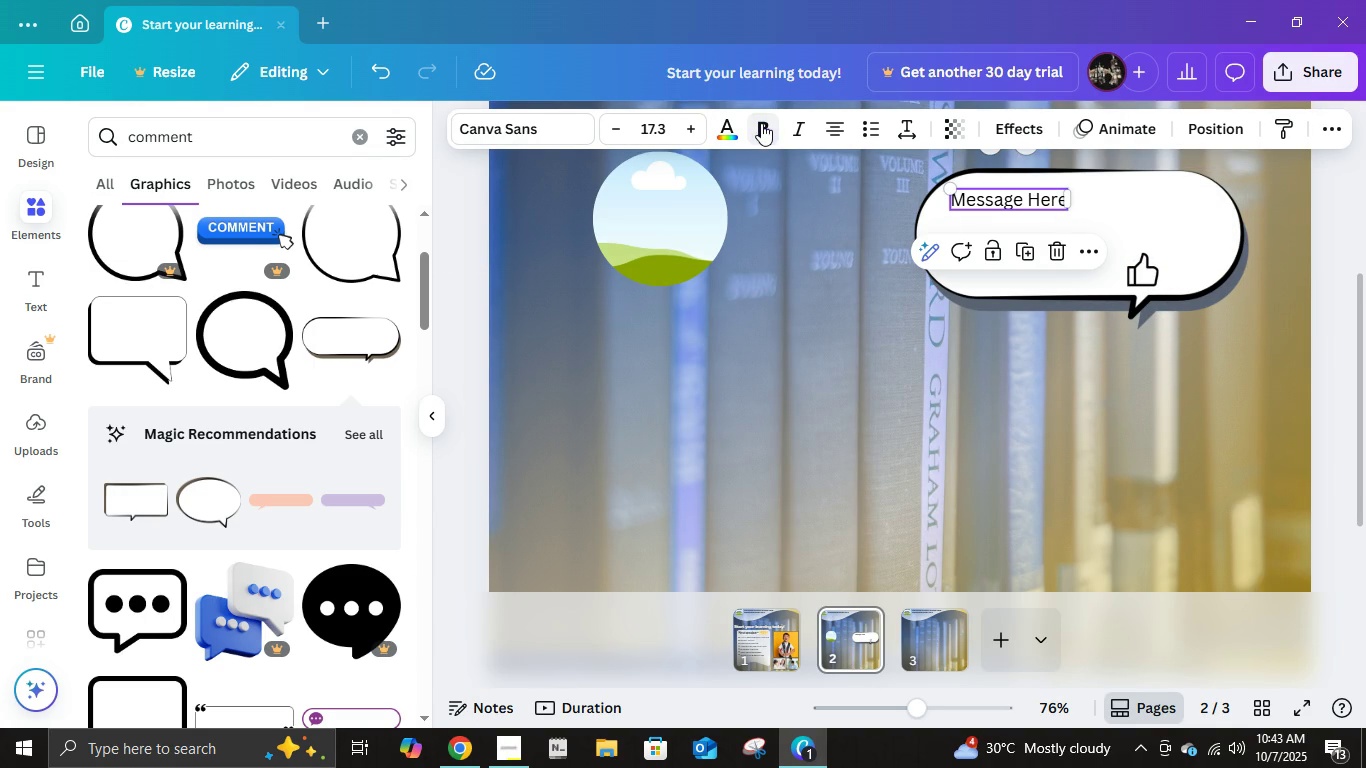 
left_click([761, 123])
 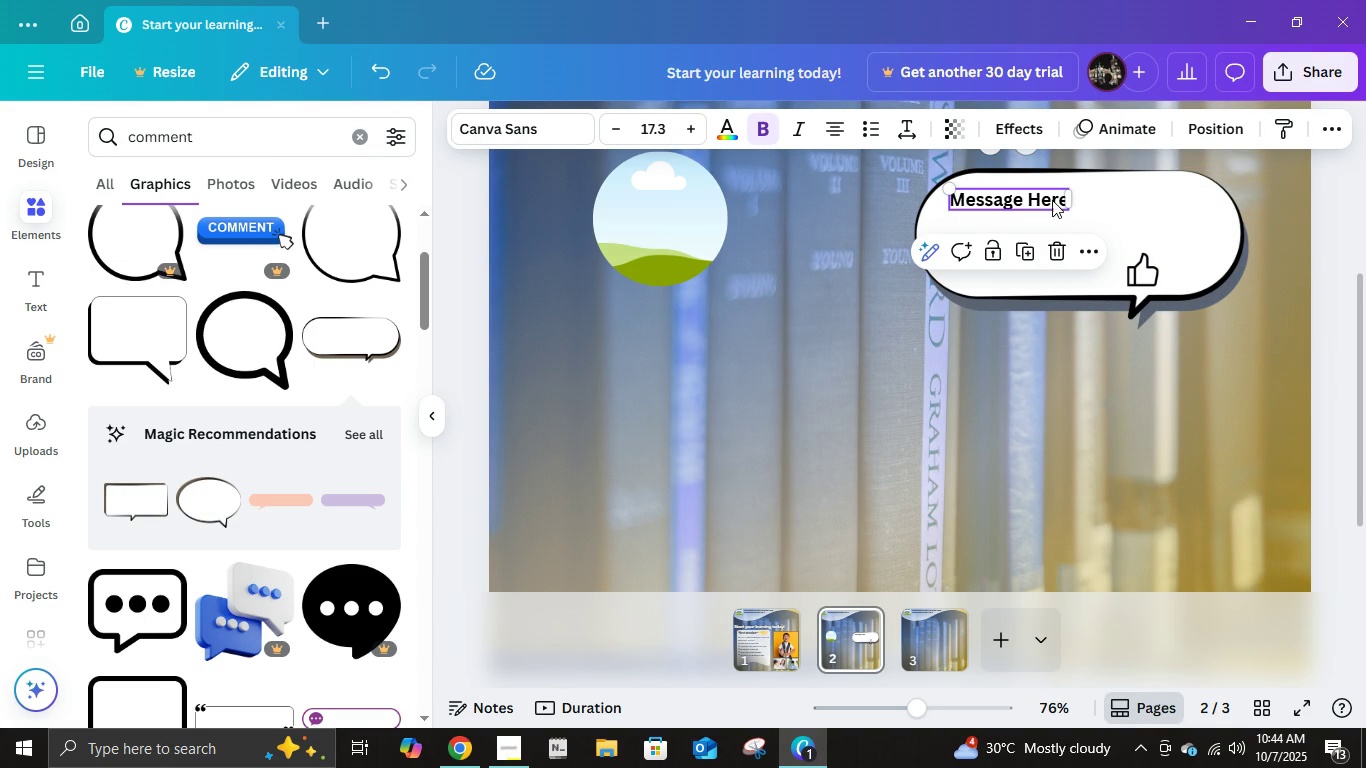 
left_click([1052, 200])
 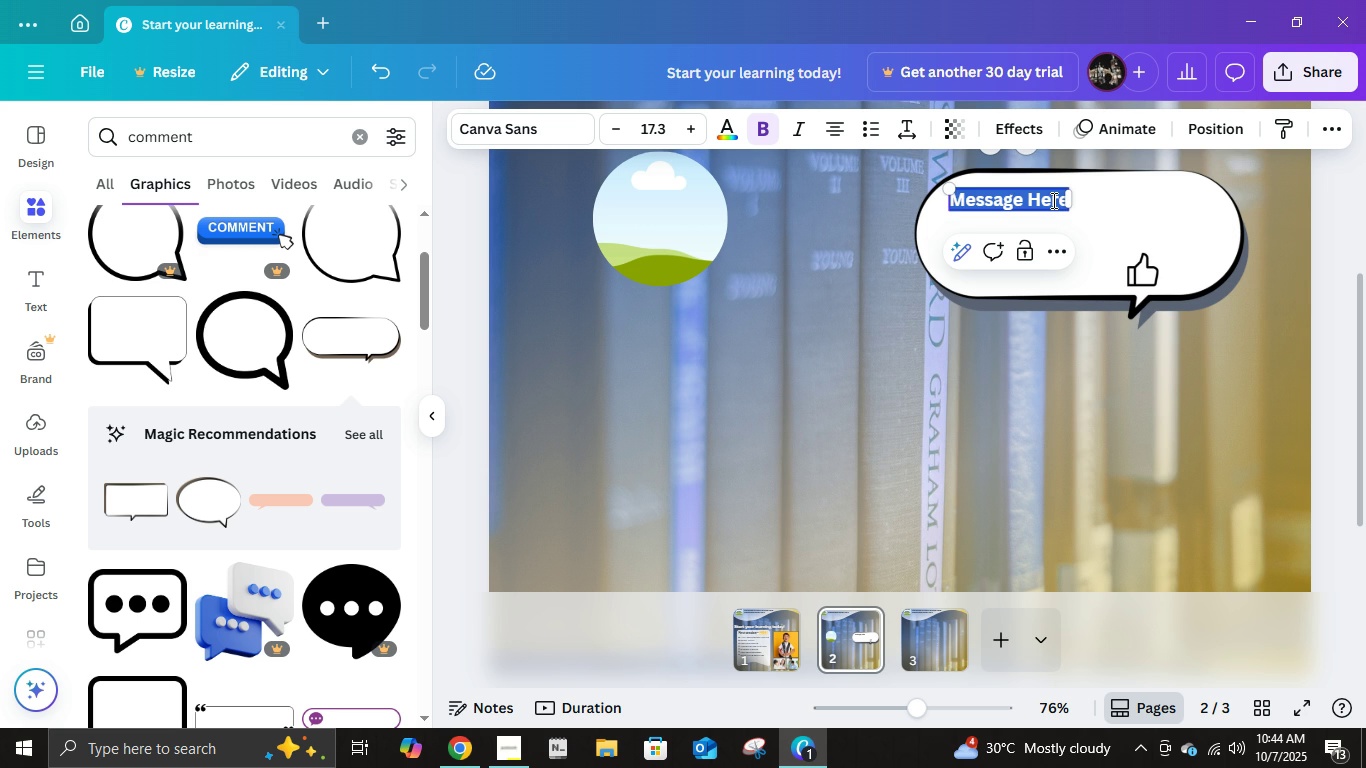 
key(Control+ControlLeft)
 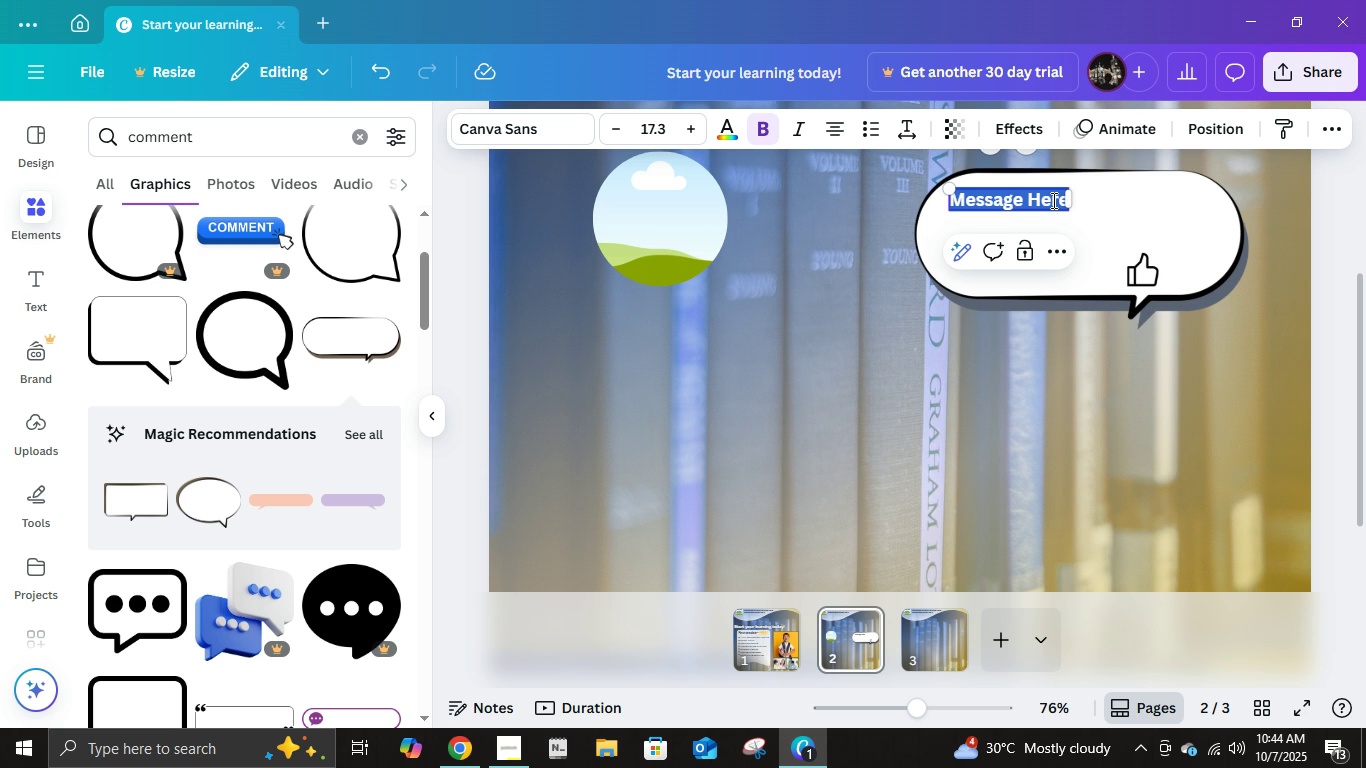 
key(Control+A)
 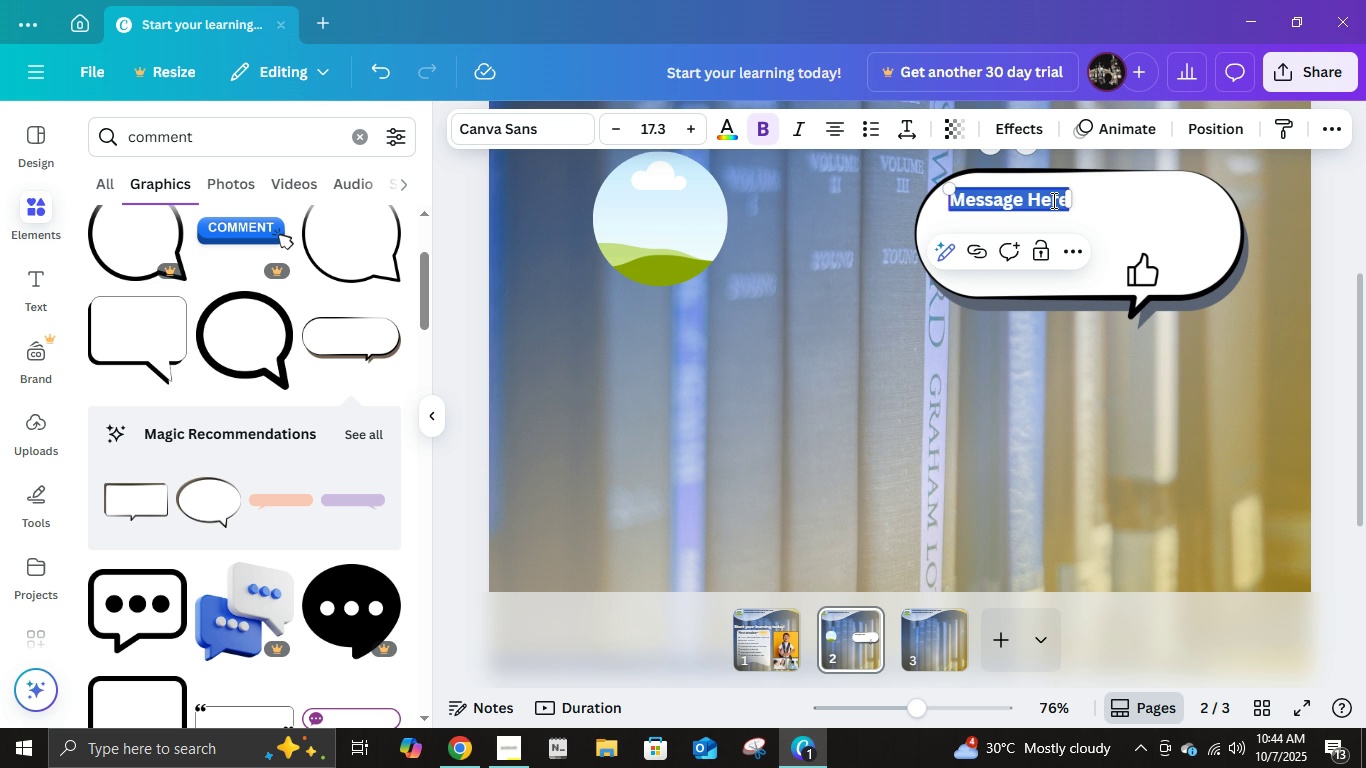 
type(an)
key(Backspace)
key(Backspace)
type(NAME )
key(Backspace)
key(Backspace)
key(Backspace)
key(Backspace)
key(Backspace)
type(Studa)
key(Backspace)
type(ent Name Here)